 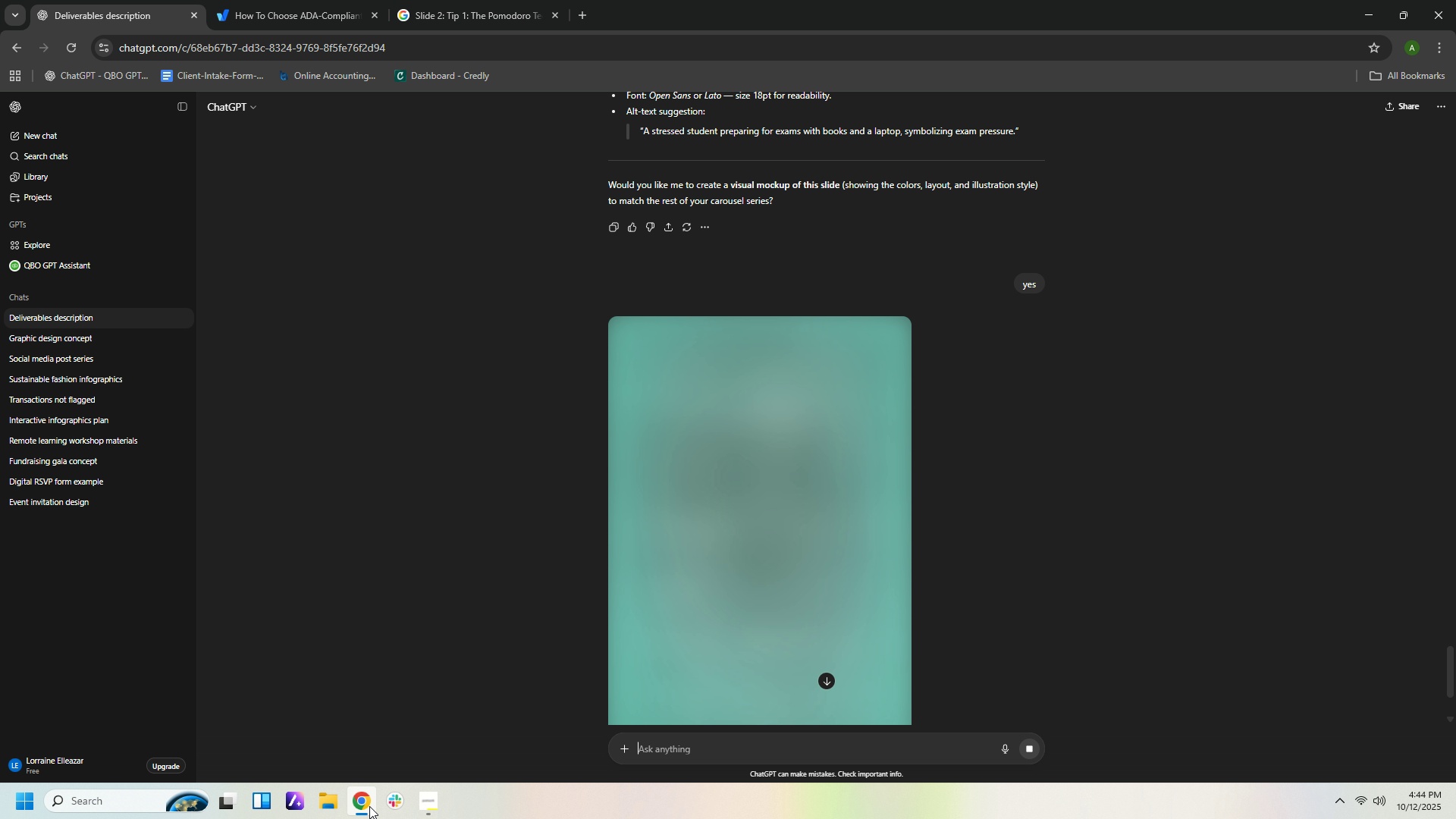 
scroll: coordinate [850, 461], scroll_direction: down, amount: 8.0
 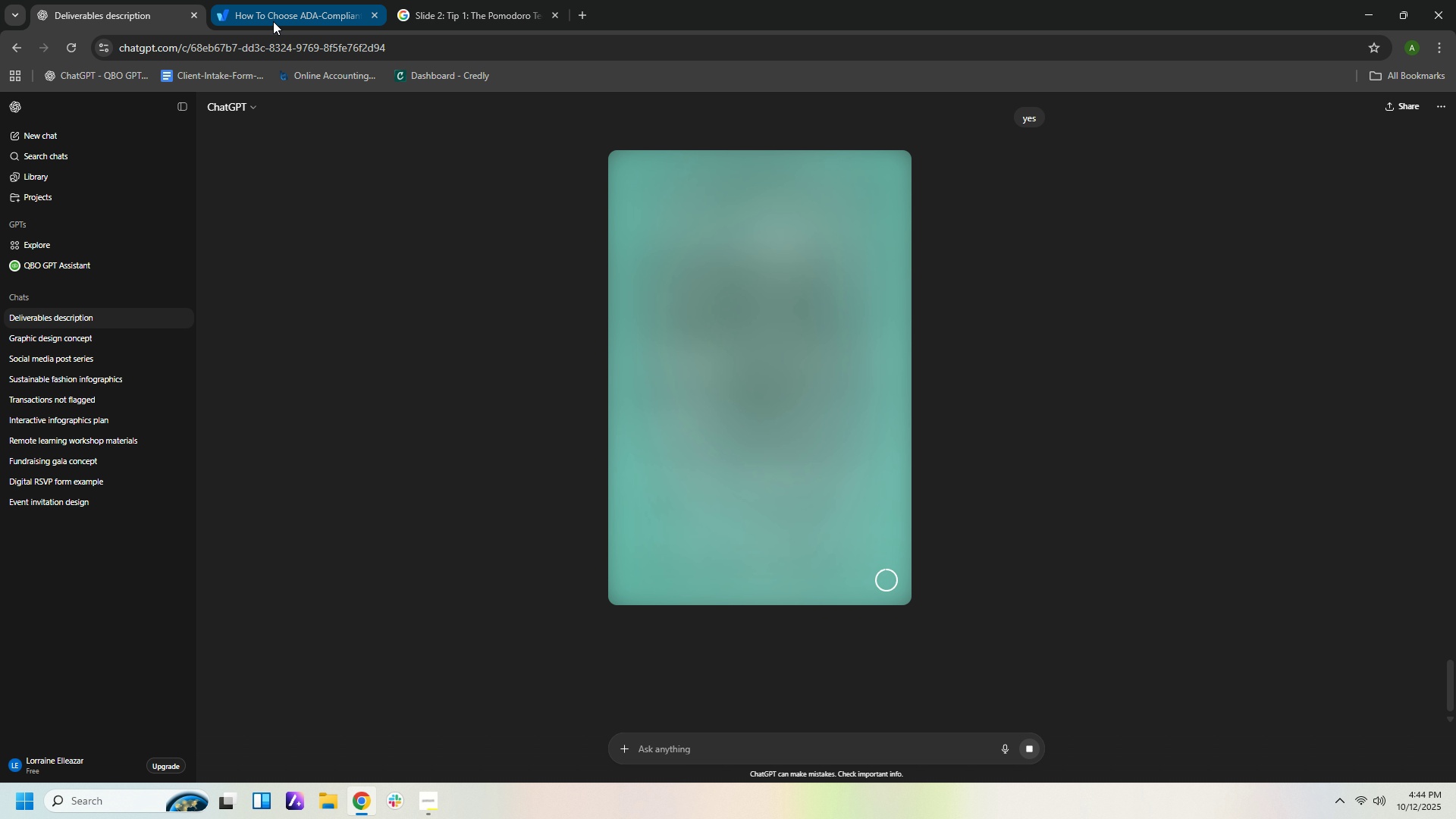 
left_click([273, 21])
 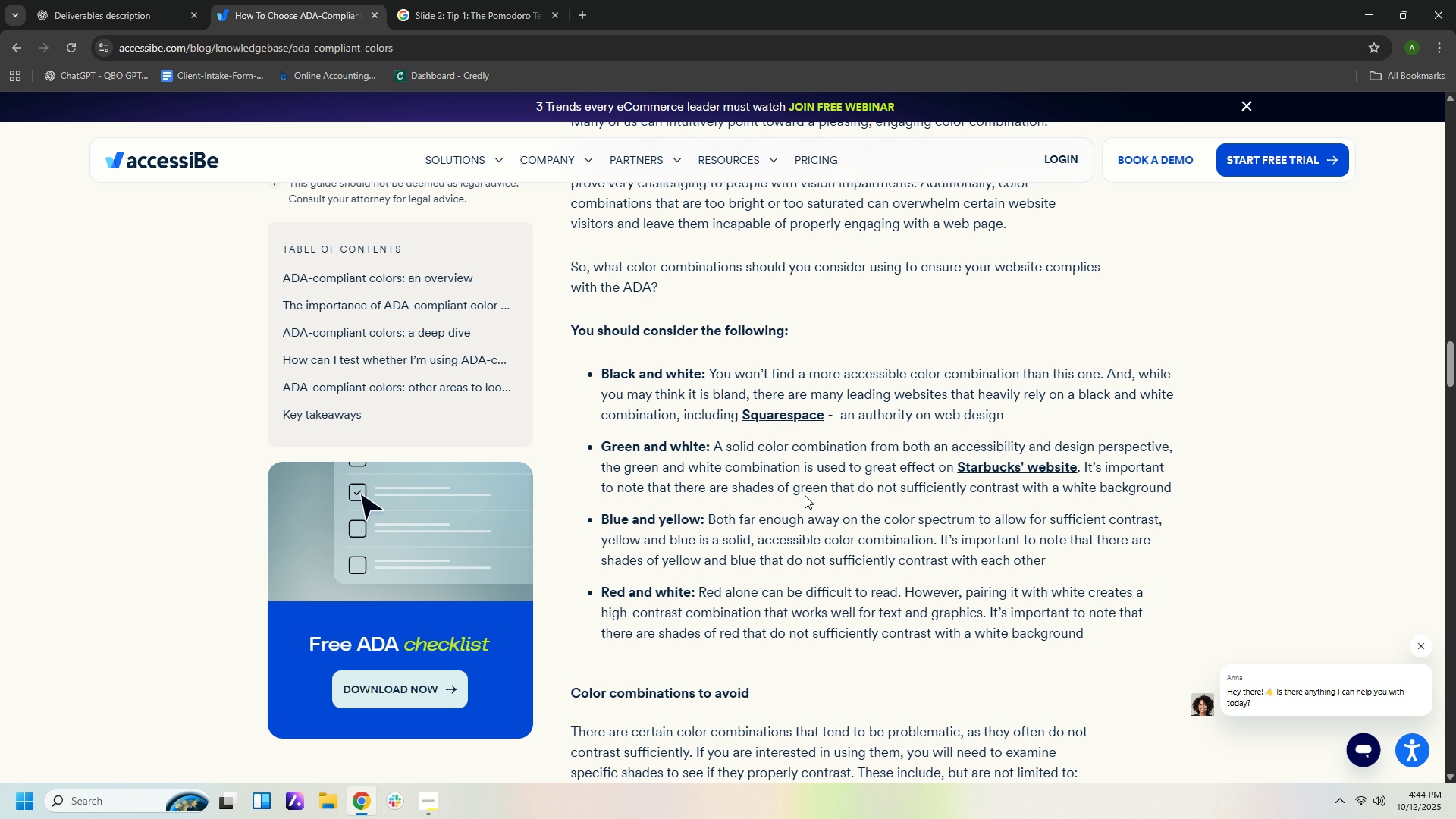 
wait(30.25)
 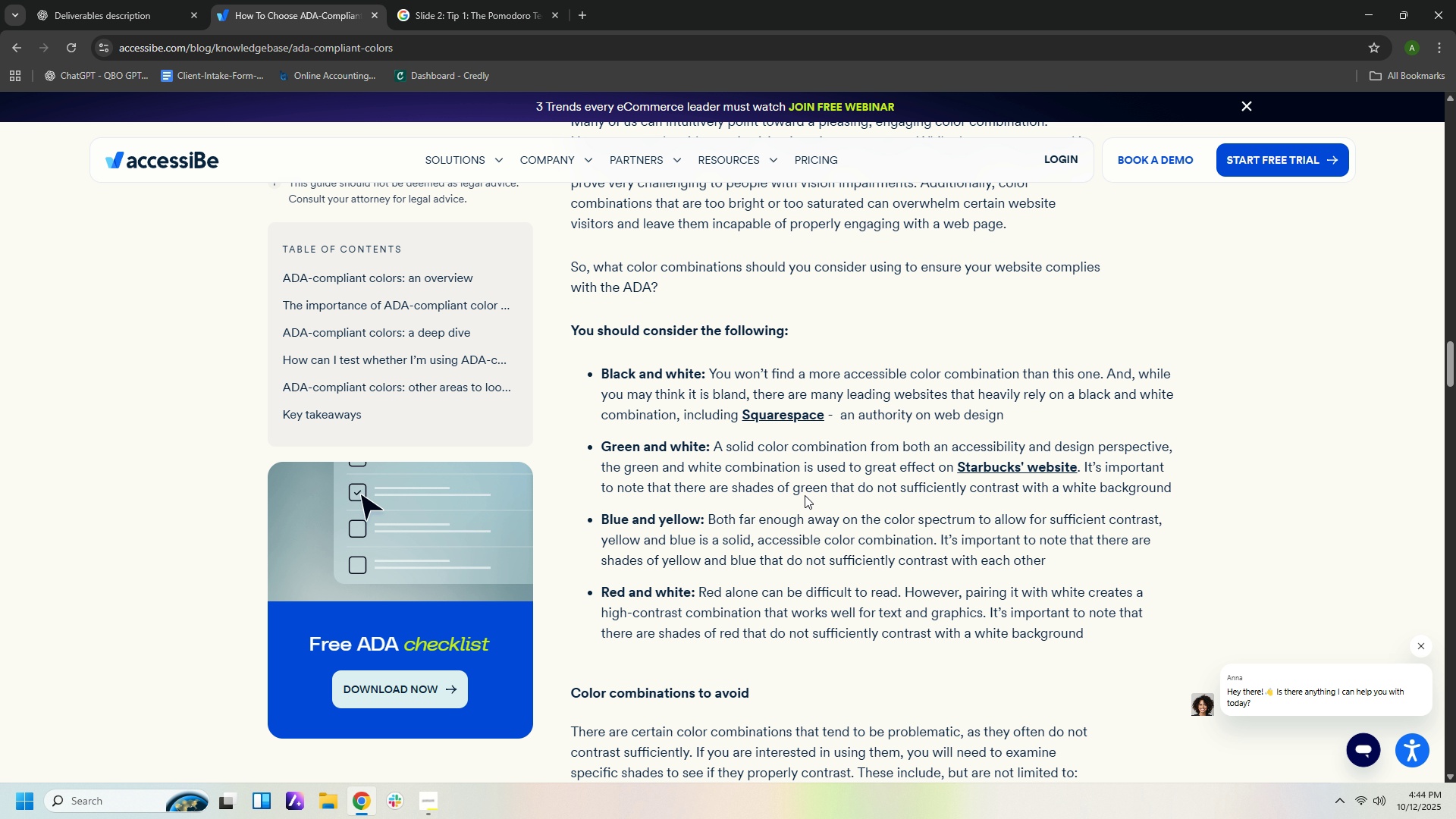 
scroll: coordinate [874, 638], scroll_direction: down, amount: 4.0
 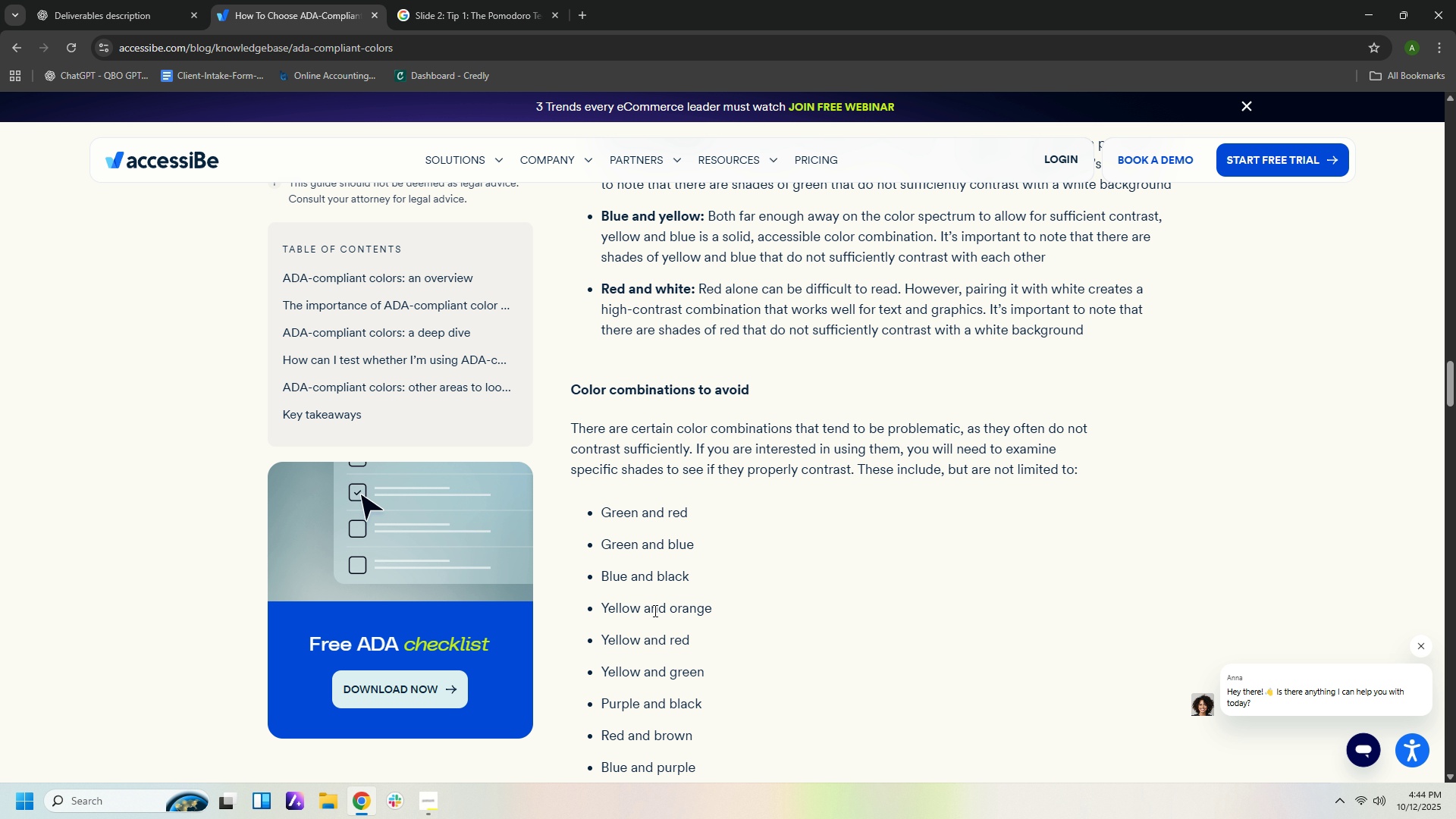 
wait(5.46)
 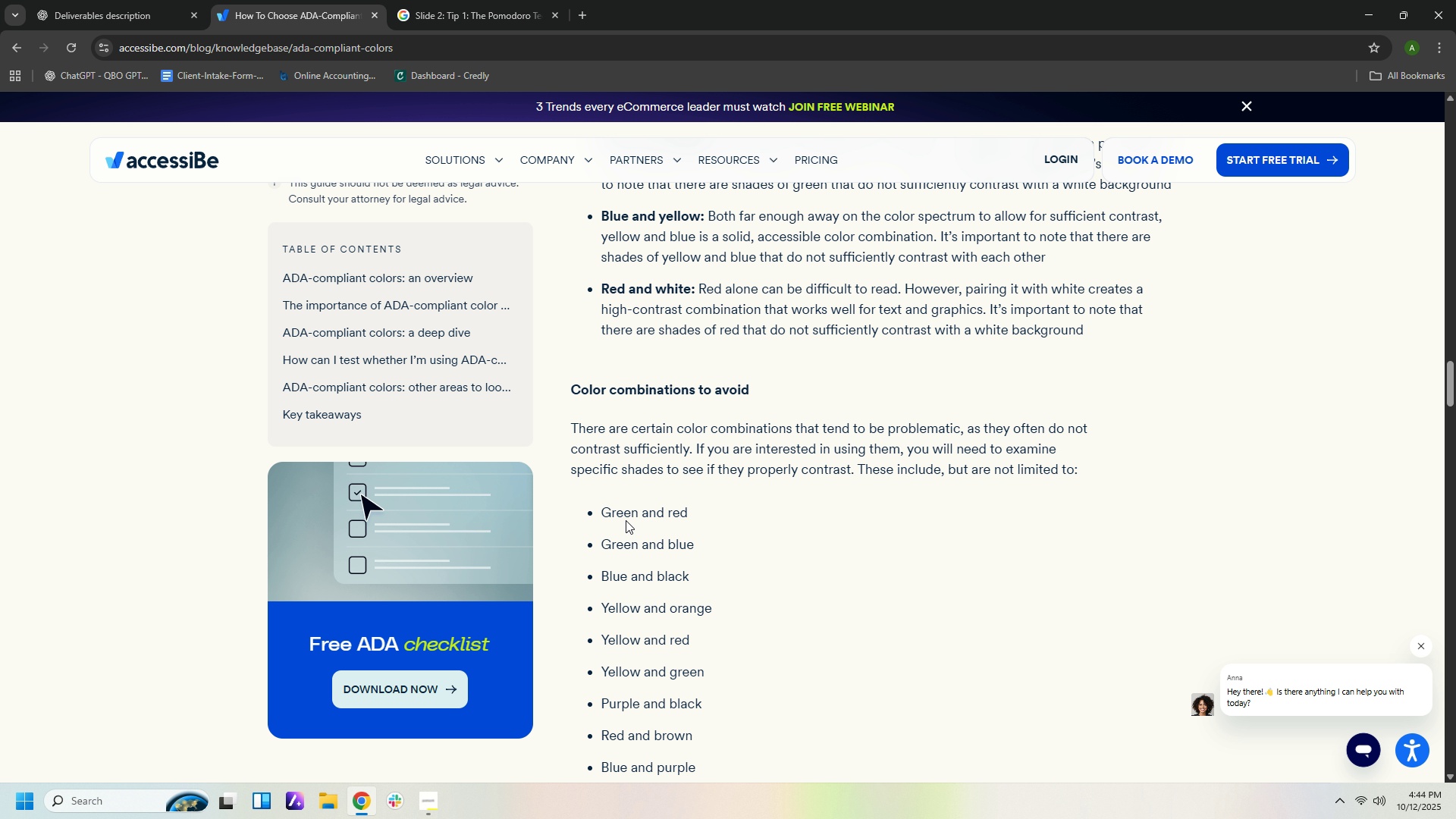 
scroll: coordinate [676, 536], scroll_direction: down, amount: 14.0
 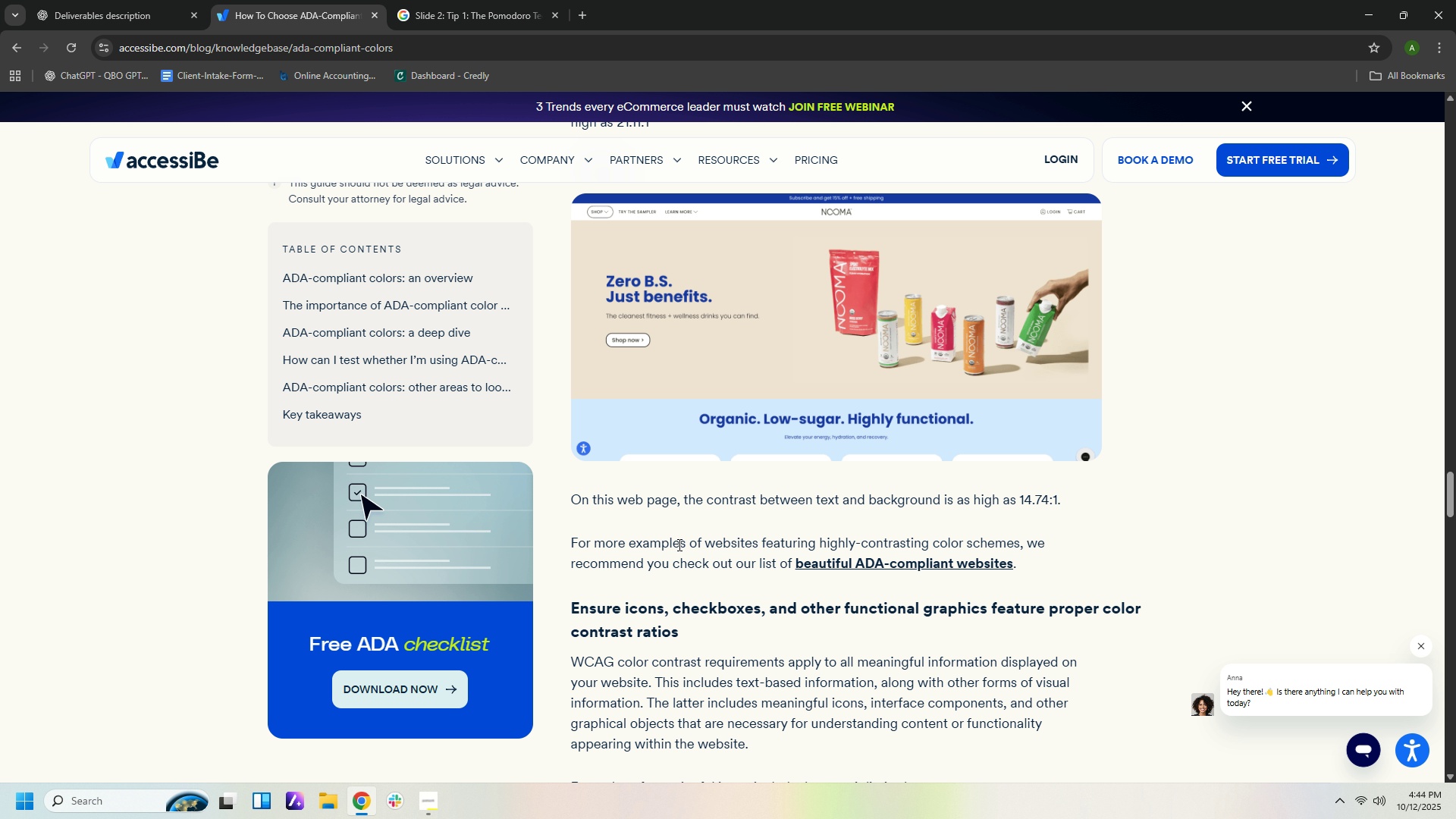 
wait(7.02)
 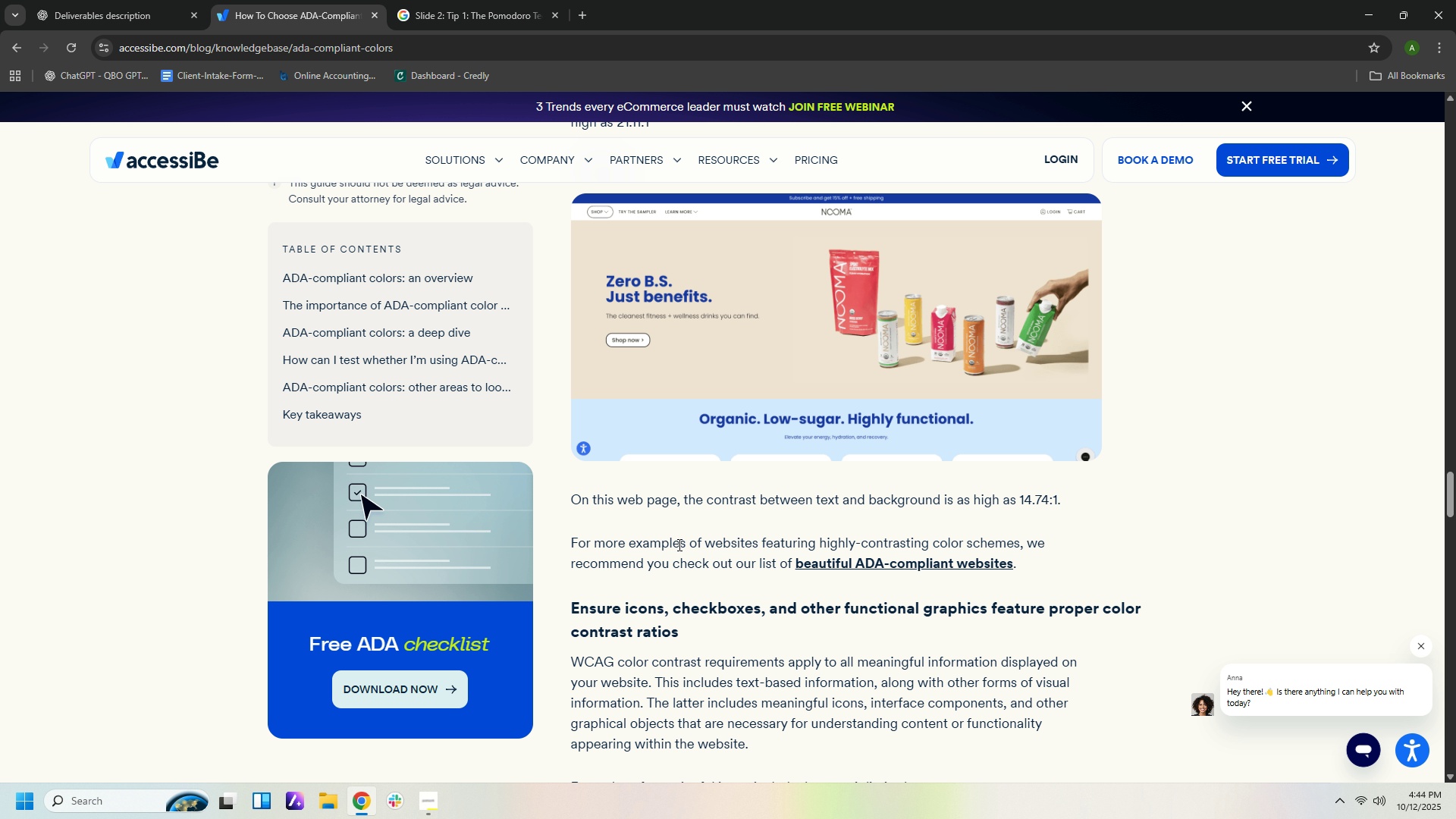 
scroll: coordinate [684, 520], scroll_direction: up, amount: 10.0
 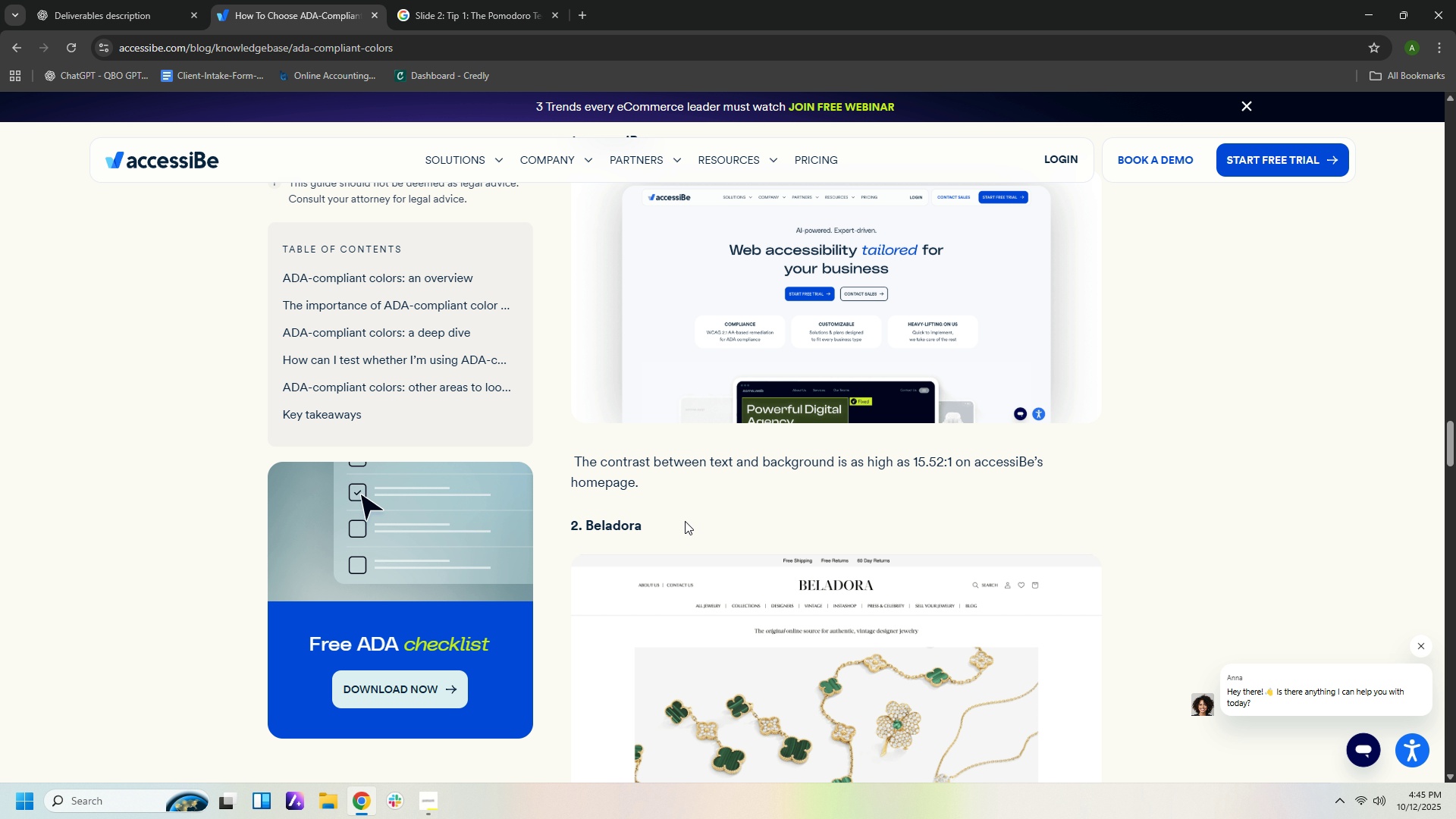 
scroll: coordinate [685, 521], scroll_direction: down, amount: 1.0
 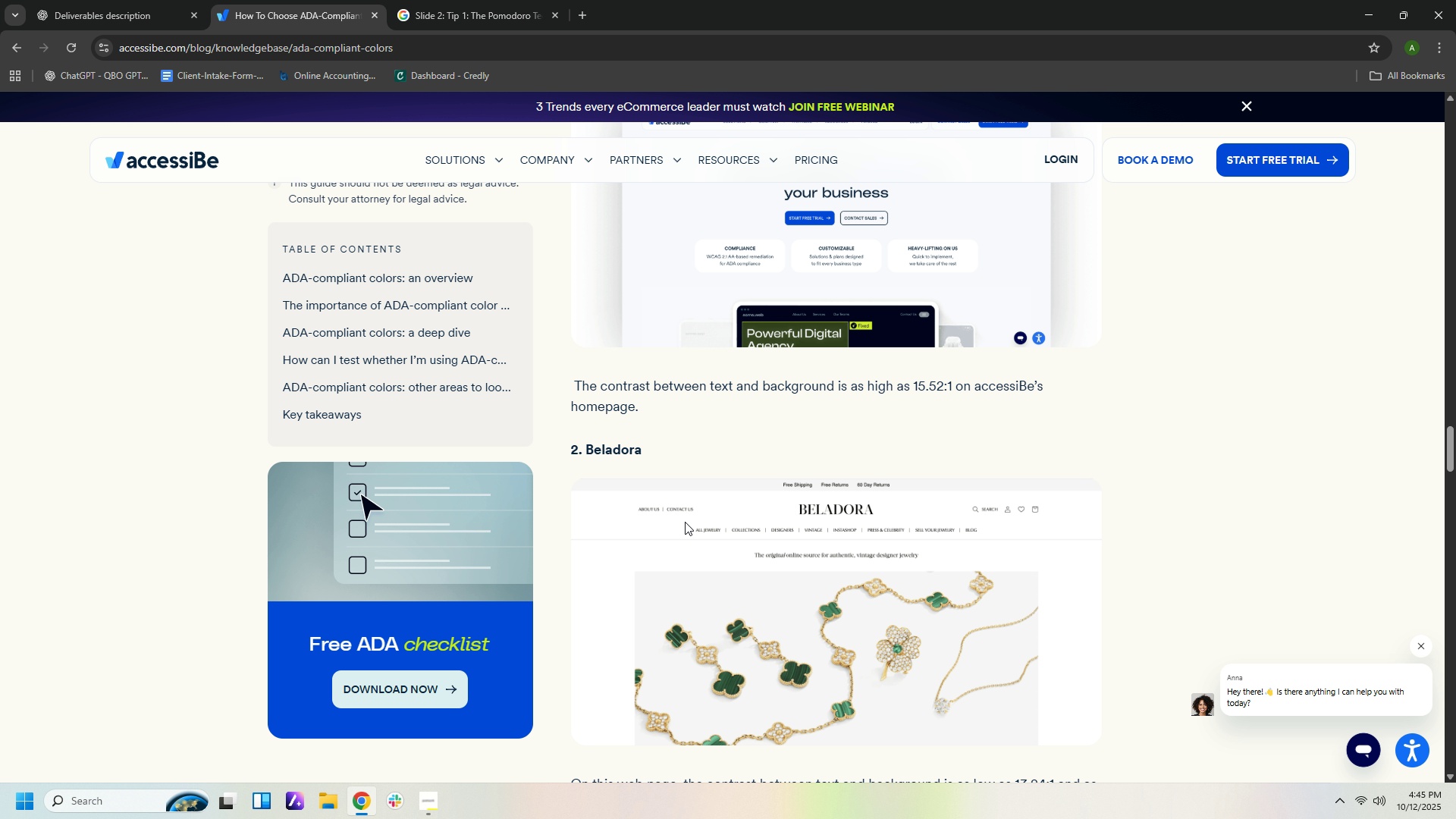 
scroll: coordinate [686, 523], scroll_direction: up, amount: 6.0
 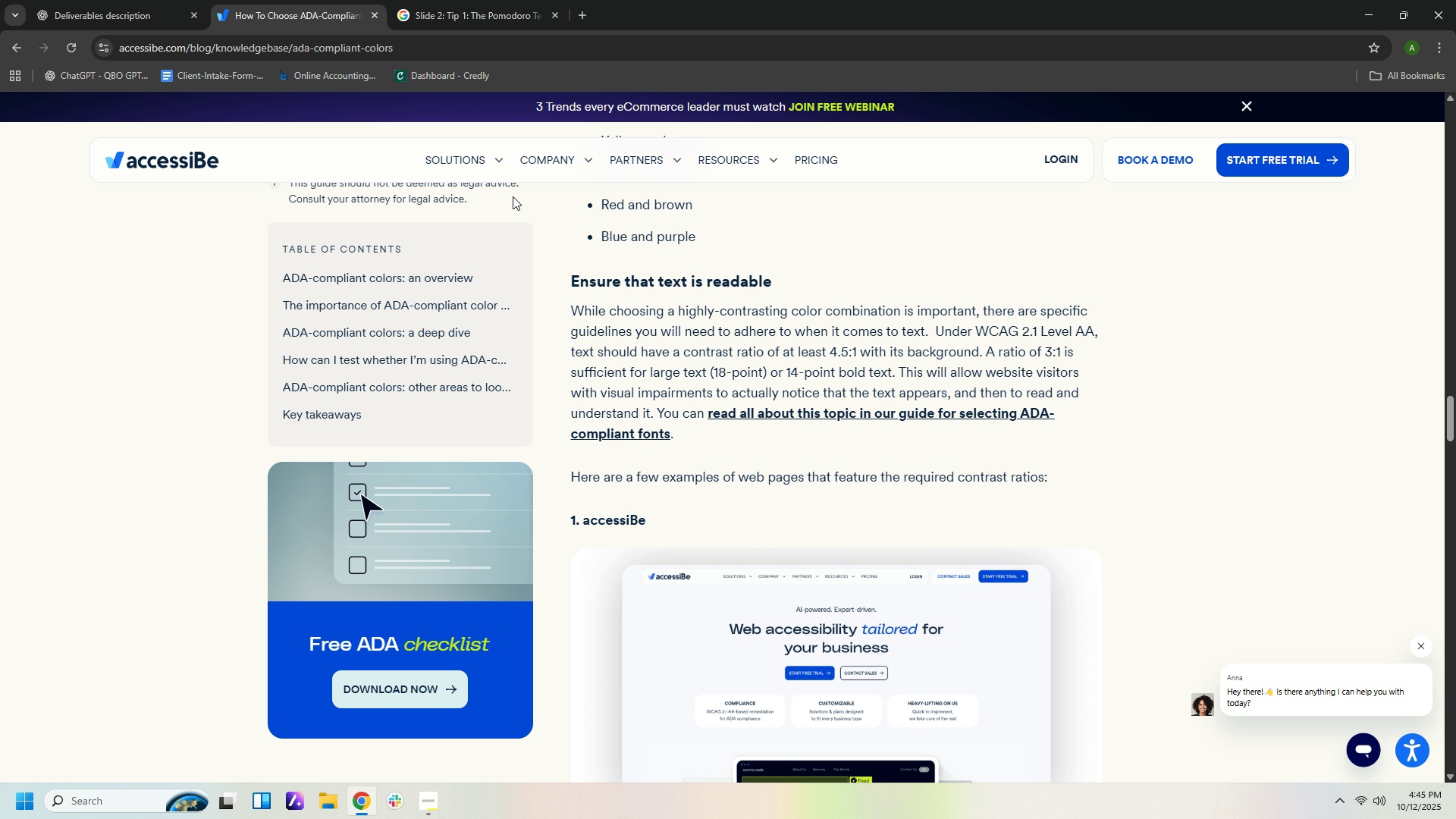 
left_click([477, 3])
 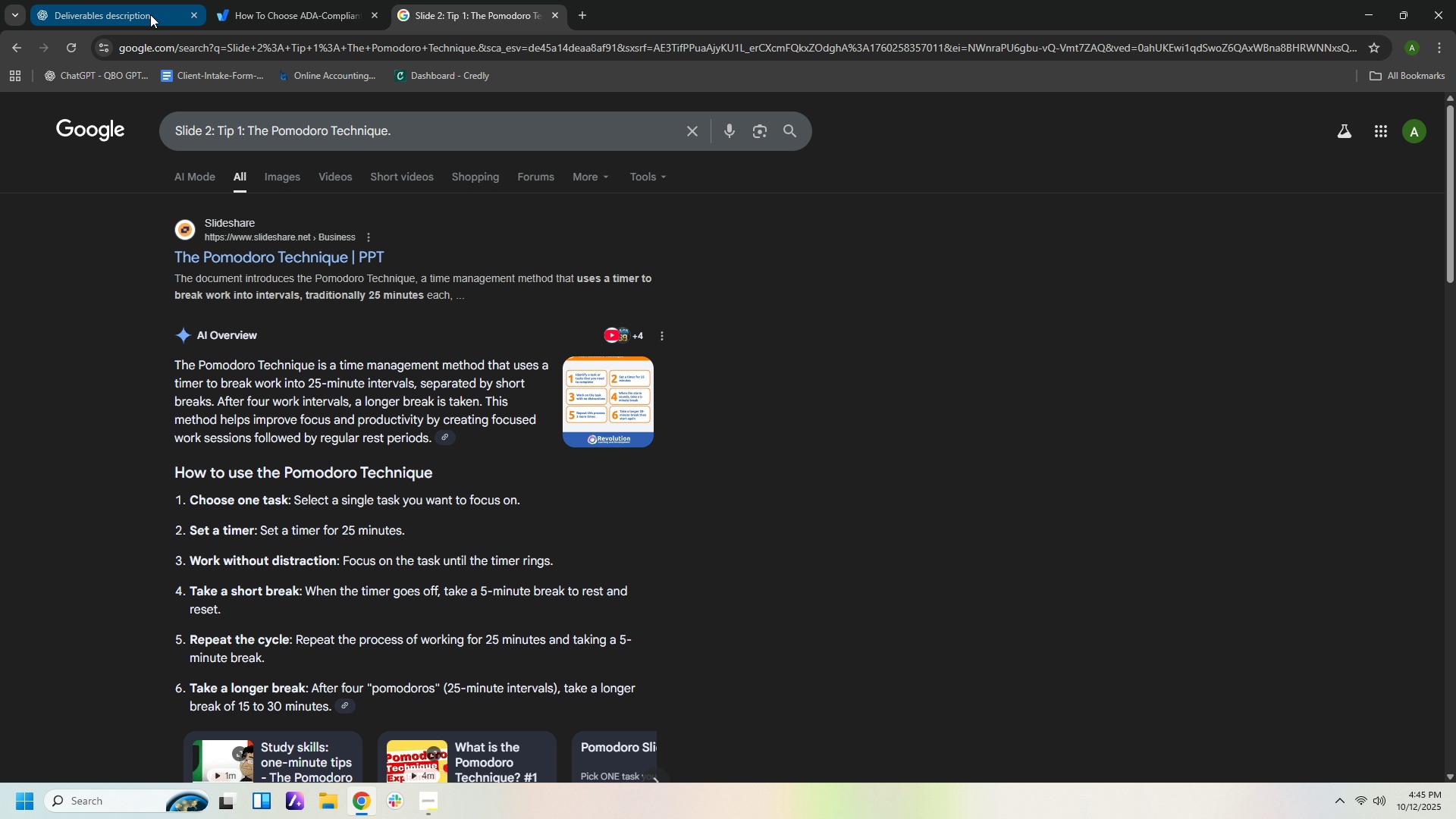 
left_click([150, 14])
 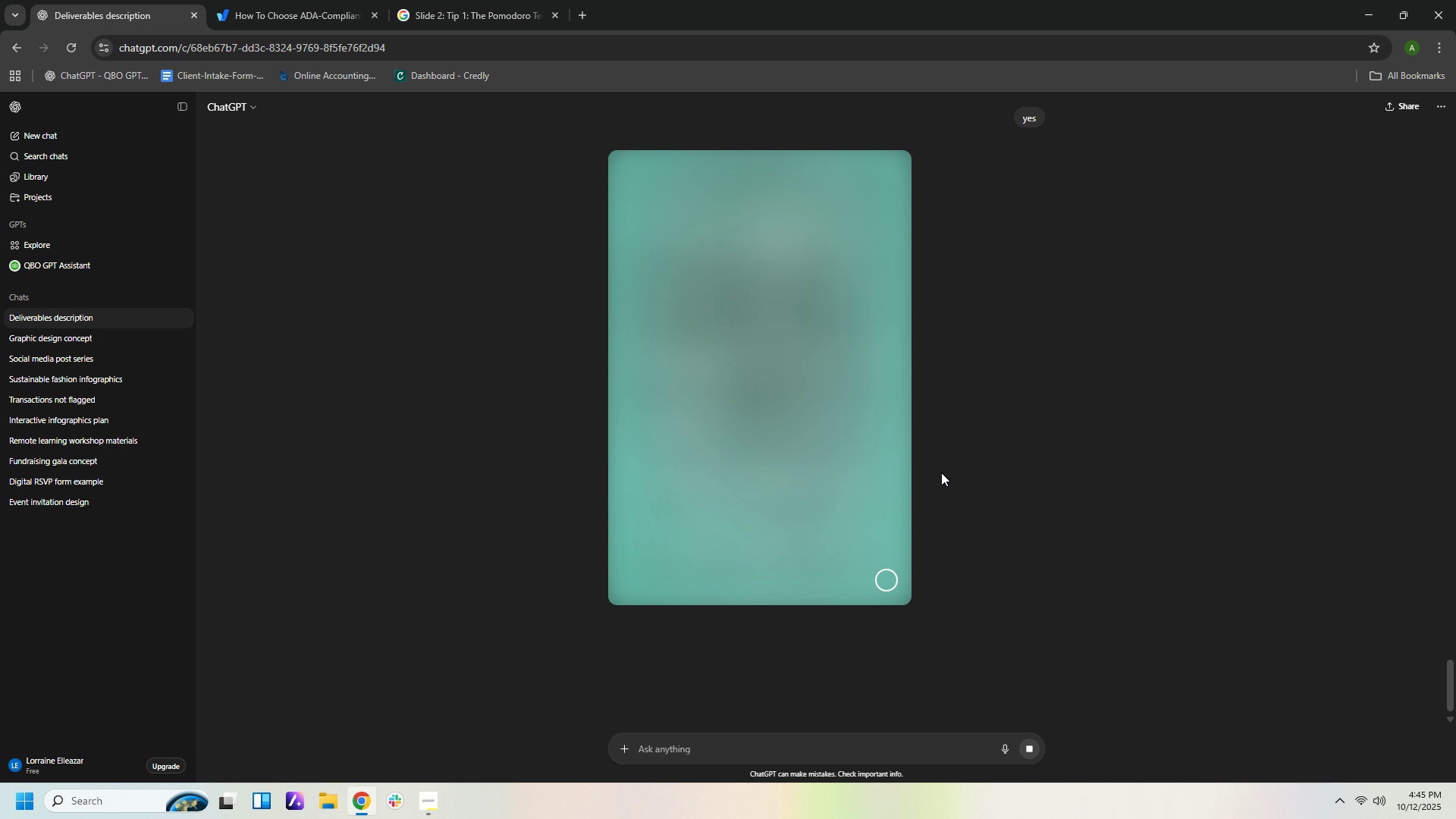 
scroll: coordinate [491, 480], scroll_direction: down, amount: 9.0
 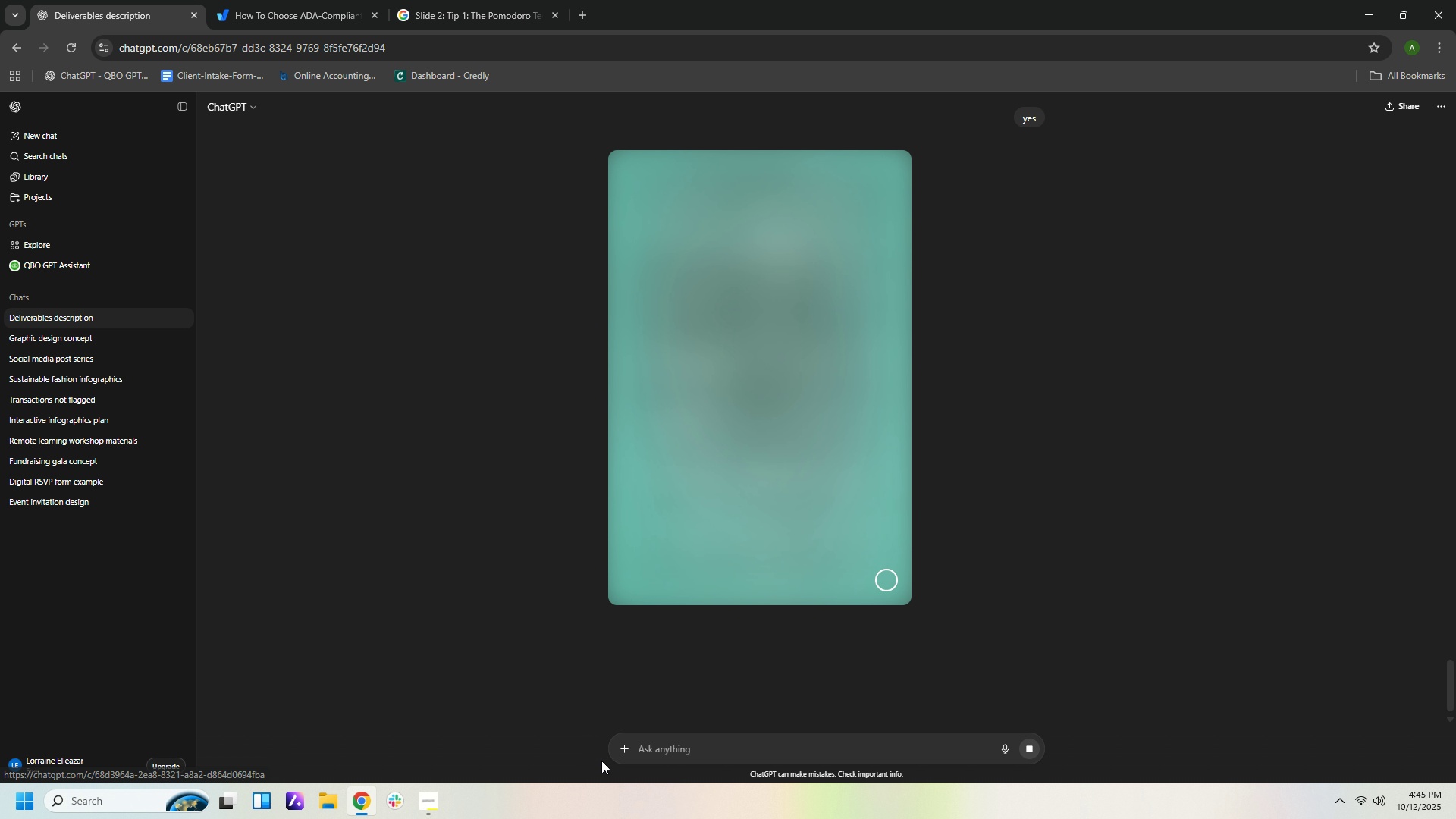 
left_click([431, 810])